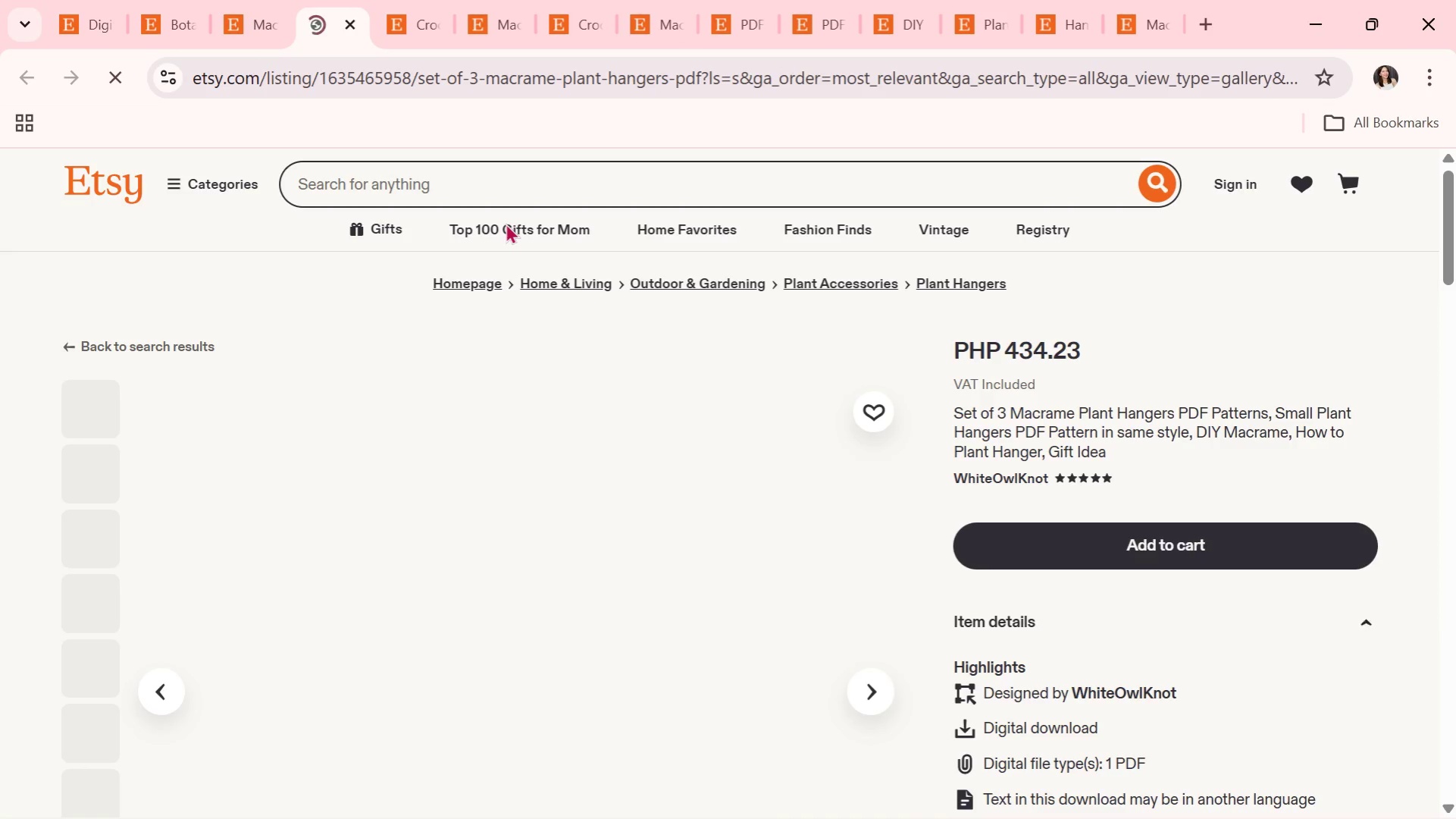 
scroll: coordinate [1015, 378], scroll_direction: down, amount: 1.0